 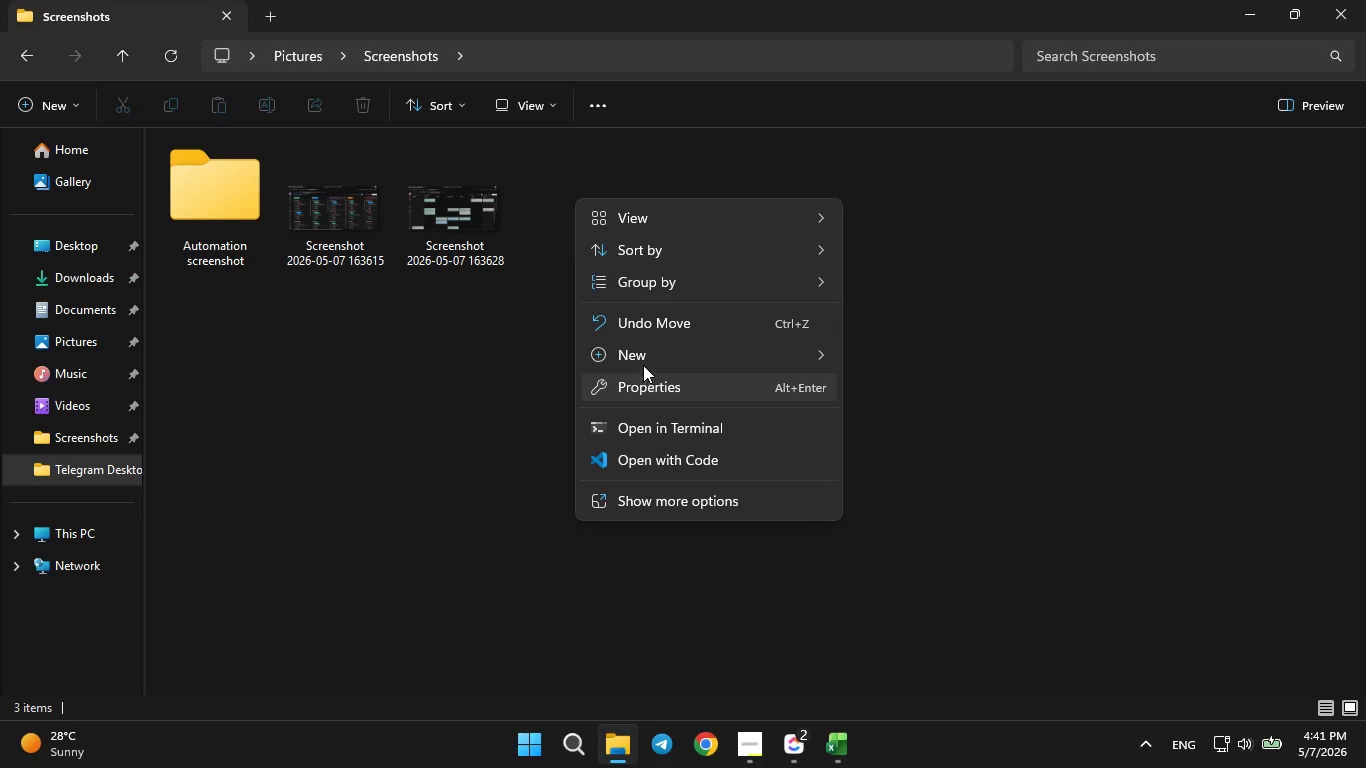 
key(Backspace)
type(view scre)
key(Backspace)
key(Backspace)
key(Backspace)
key(Backspace)
type(export)
 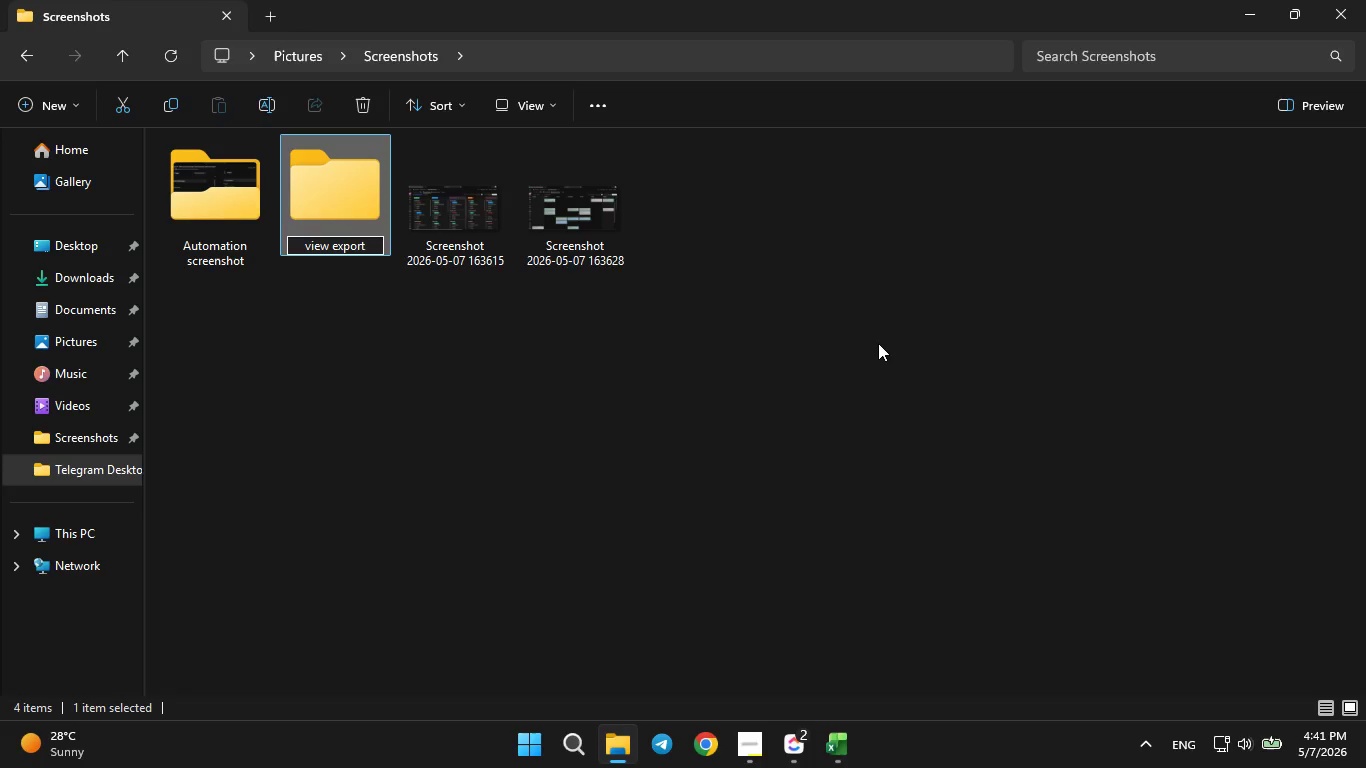 
key(Enter)
 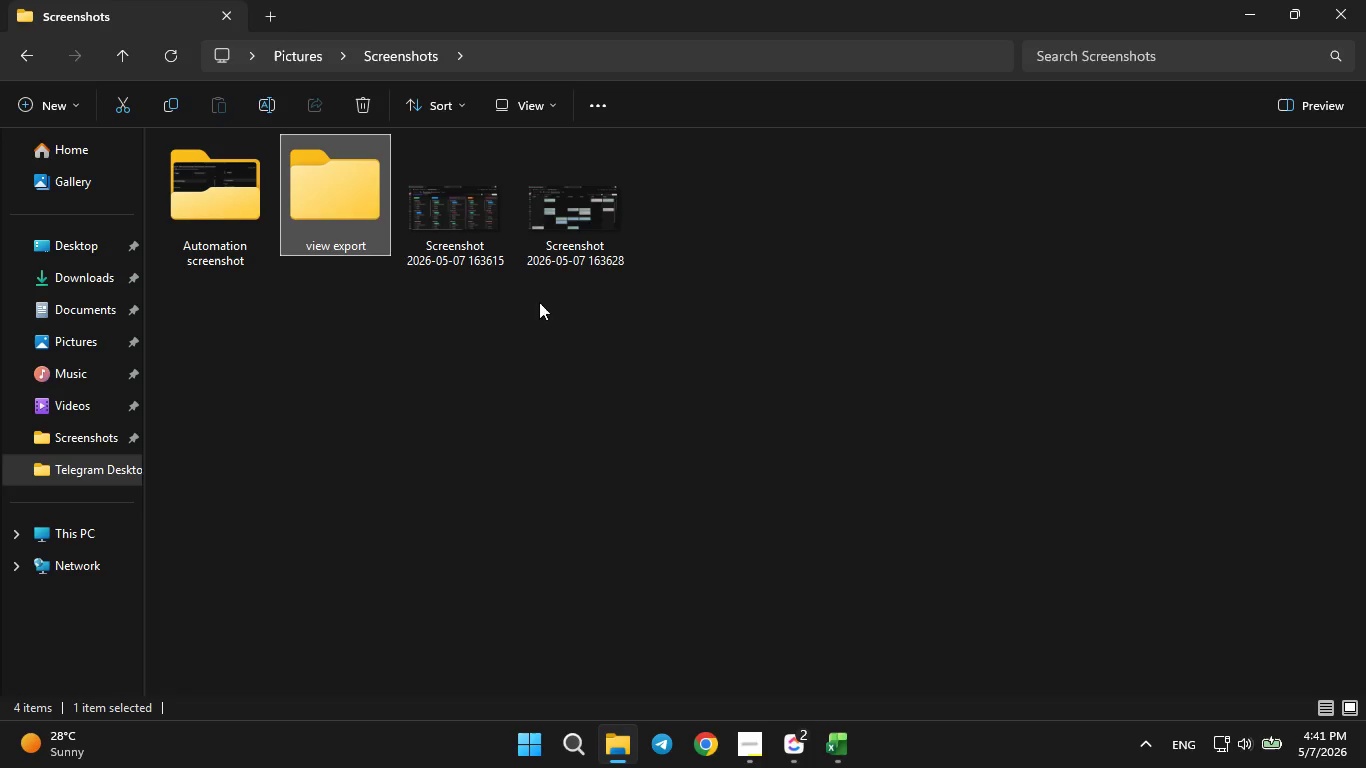 
left_click([560, 235])
 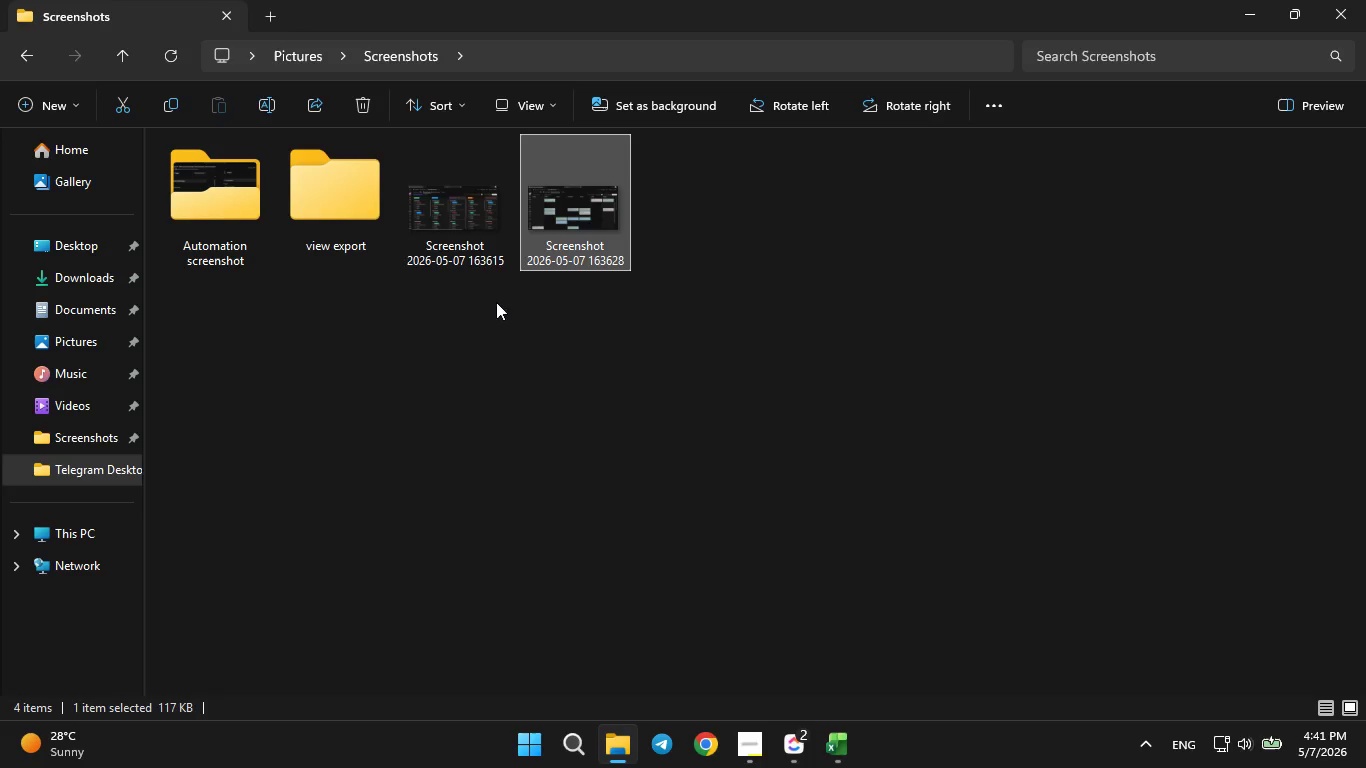 
hold_key(key=ControlLeft, duration=0.5)
left_click([446, 230])
 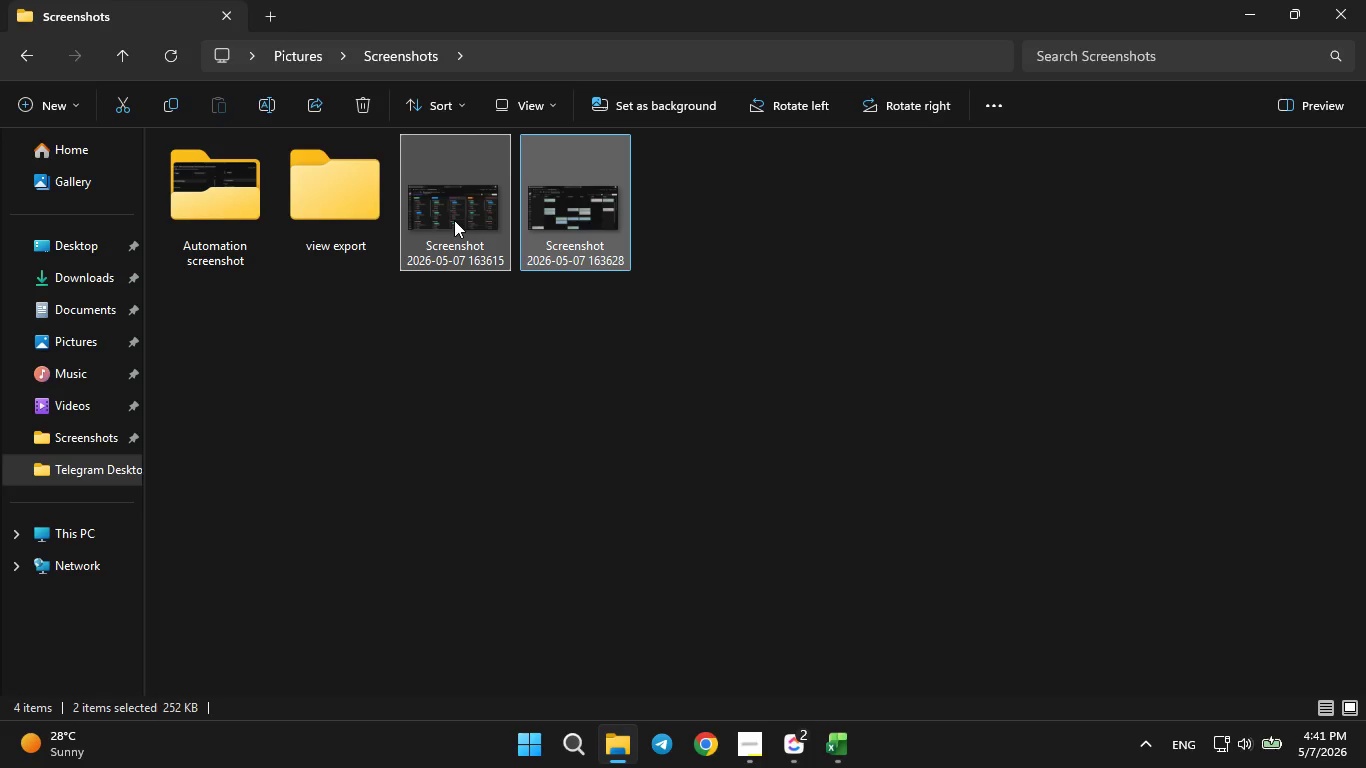 
left_click_drag(start_coordinate=[454, 216], to_coordinate=[350, 247])
 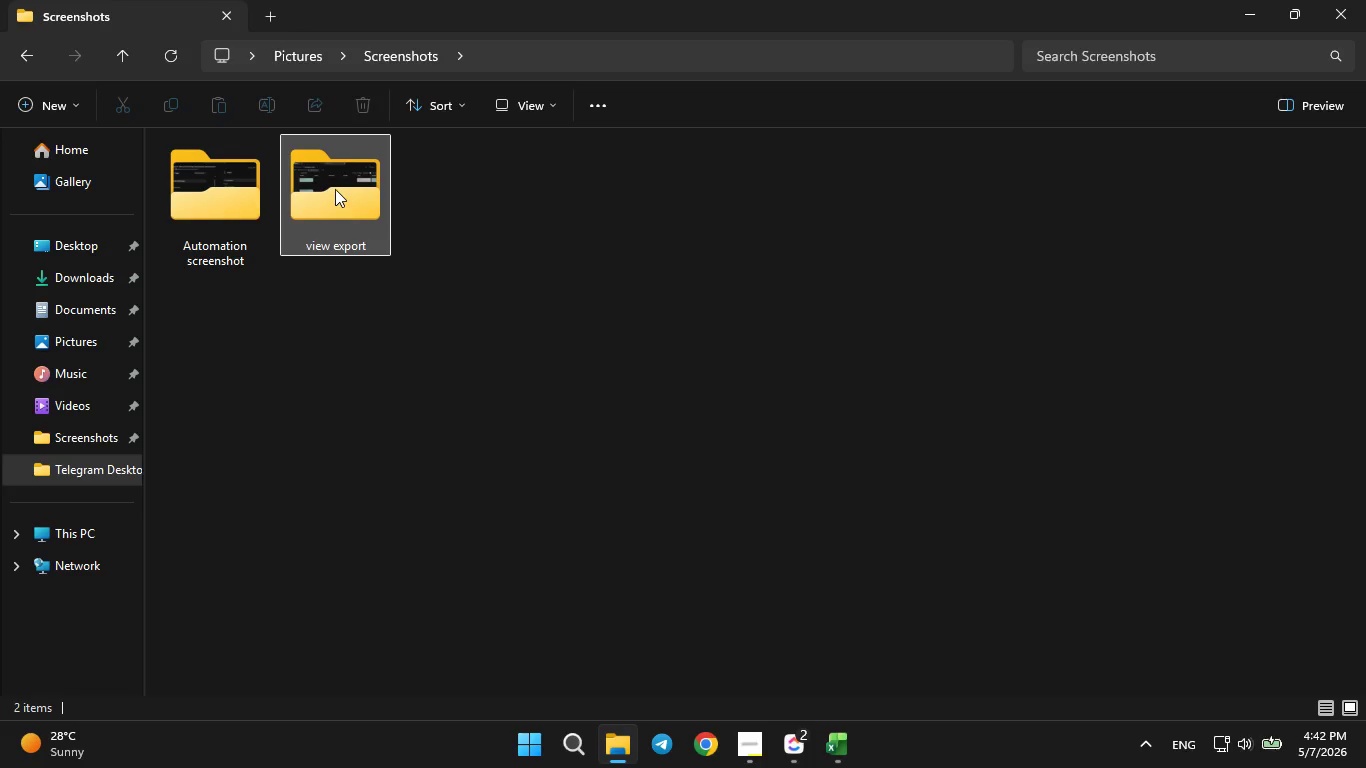 
right_click([334, 189])
 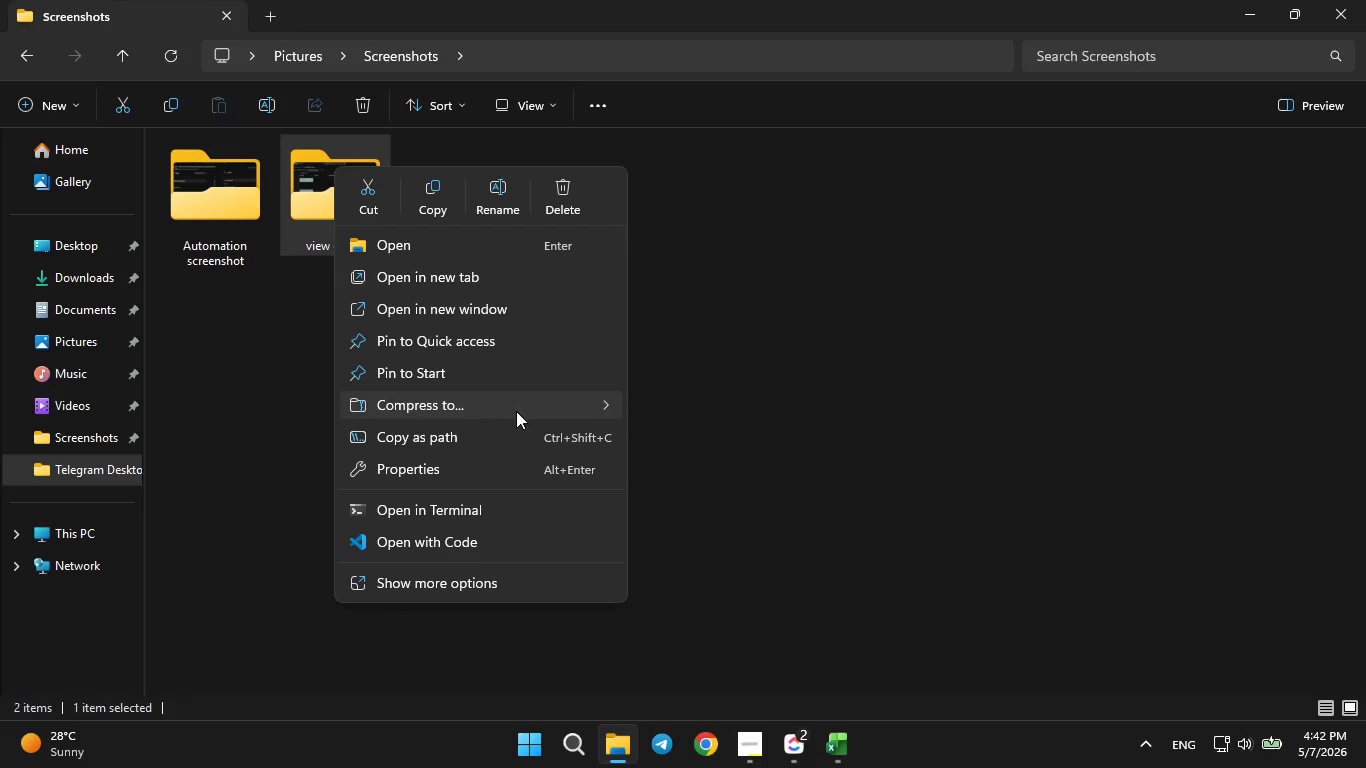 
left_click([646, 403])
 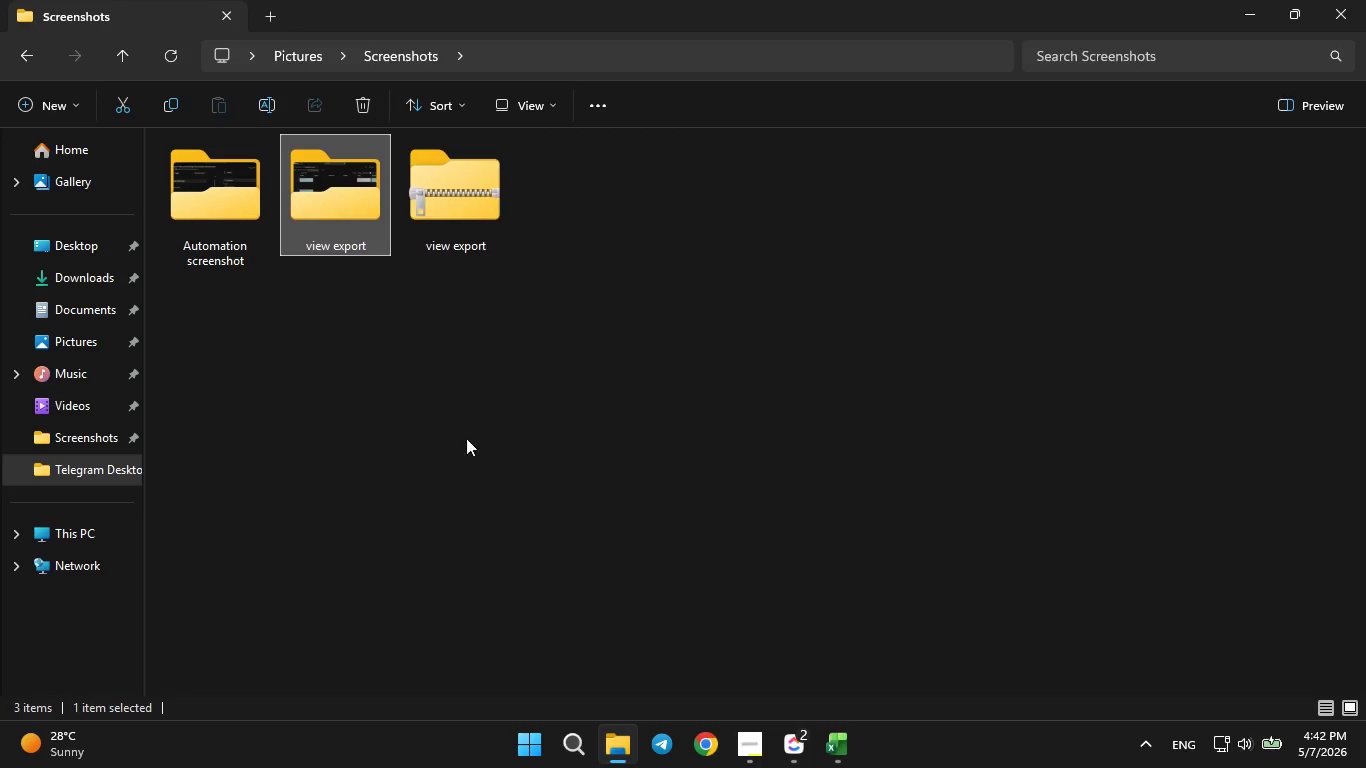 
left_click([431, 442])
 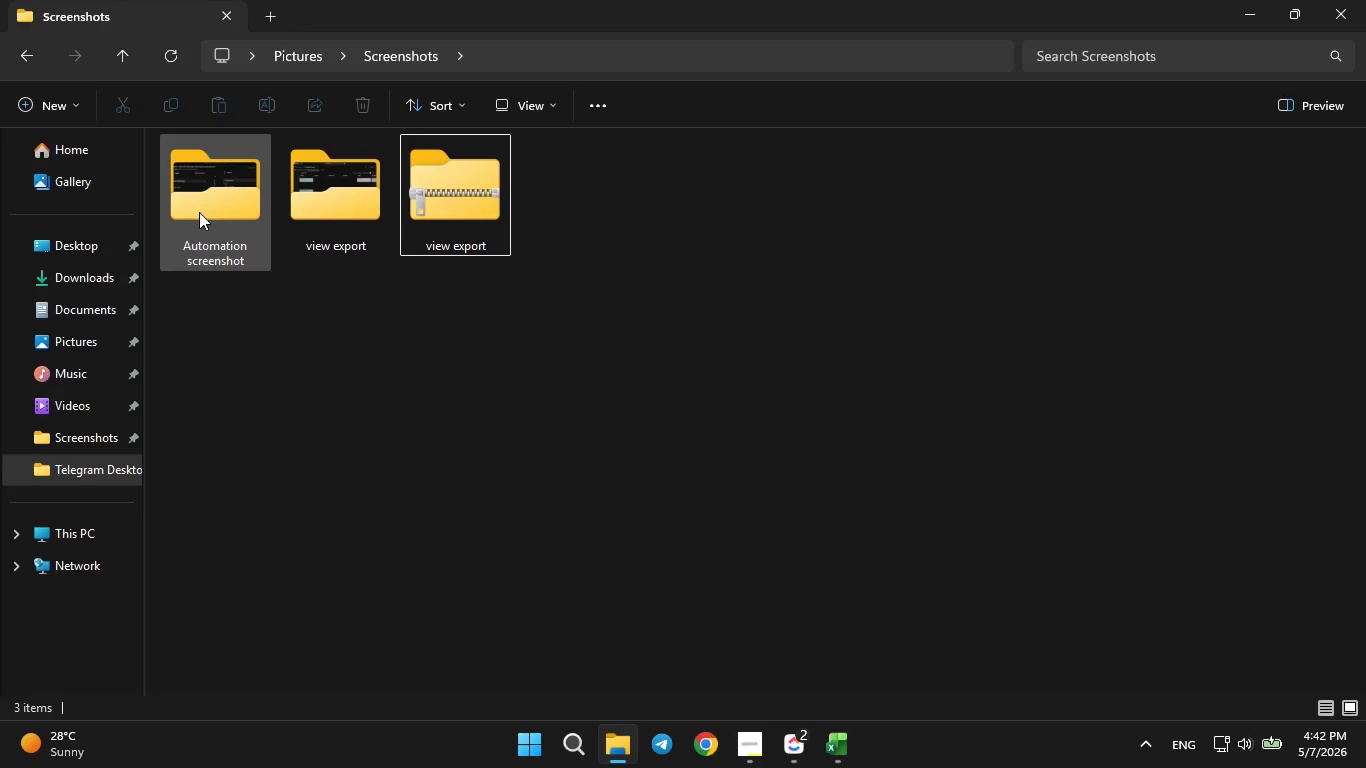 
right_click([199, 212])
 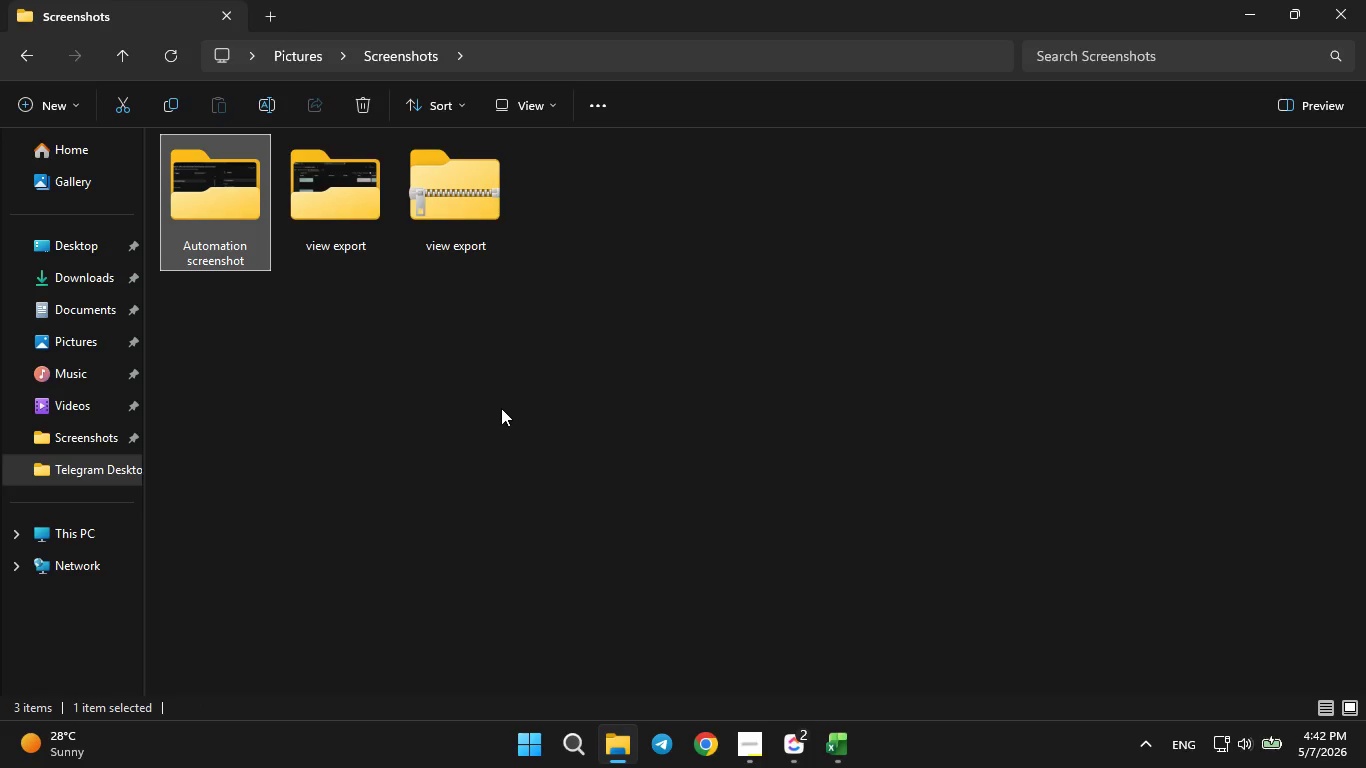 
wait(5.33)
 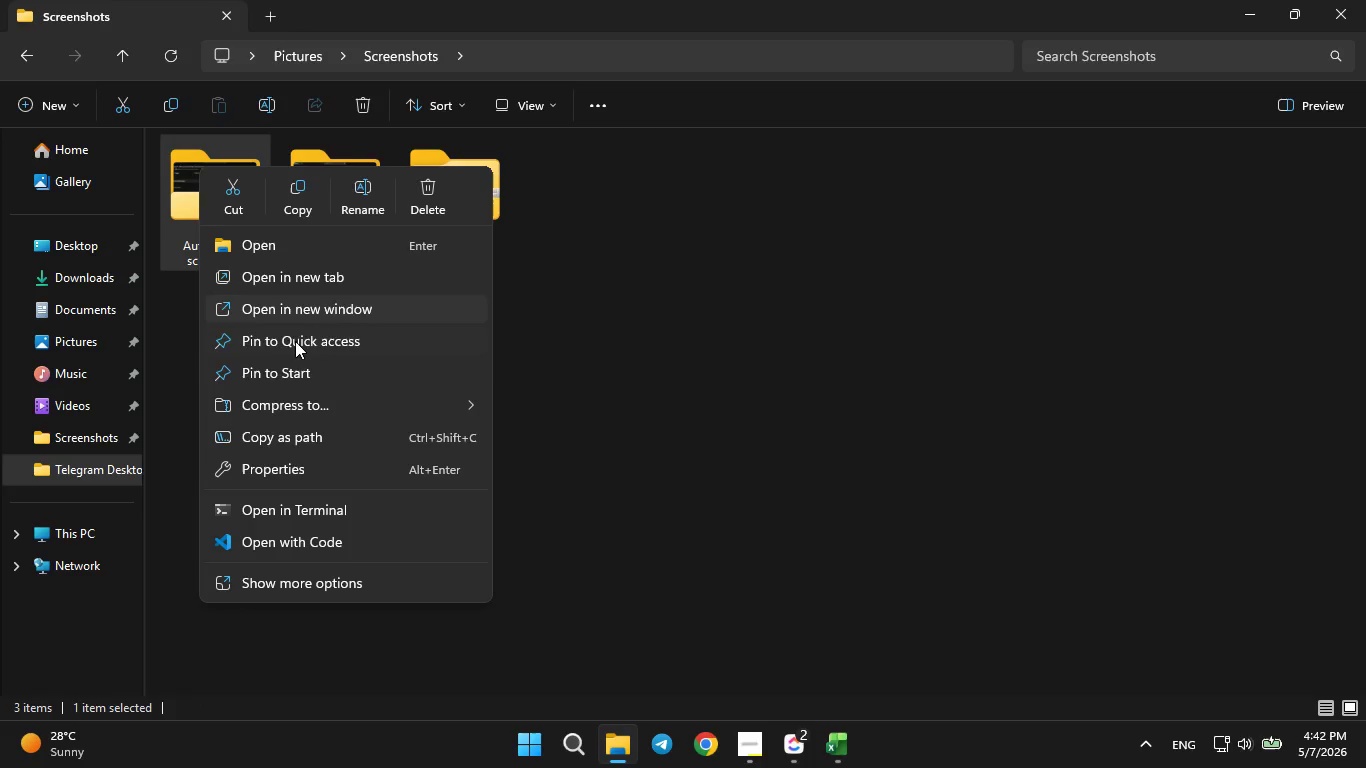 
left_click([472, 416])